 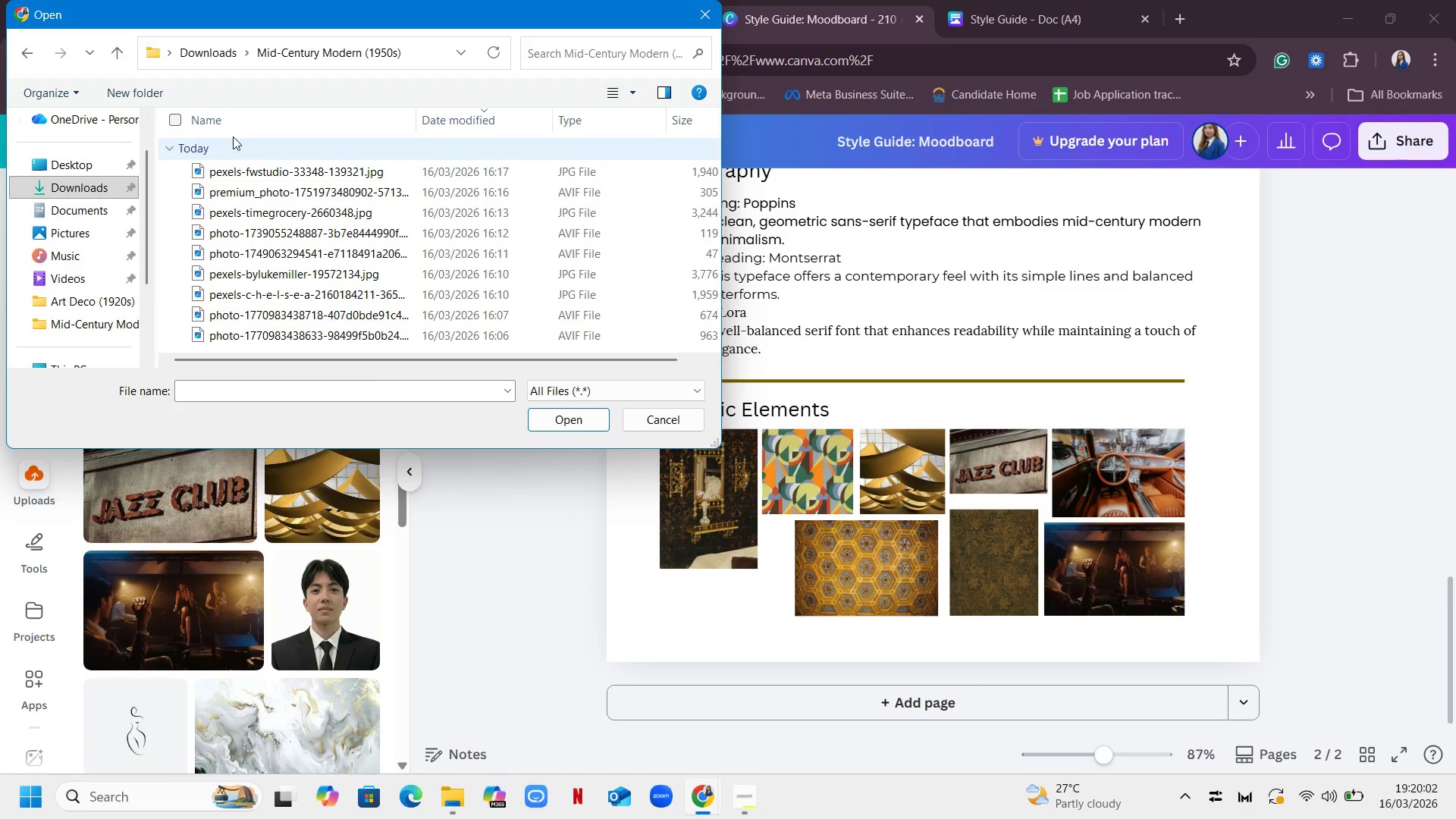 
left_click_drag(start_coordinate=[168, 162], to_coordinate=[260, 338])
 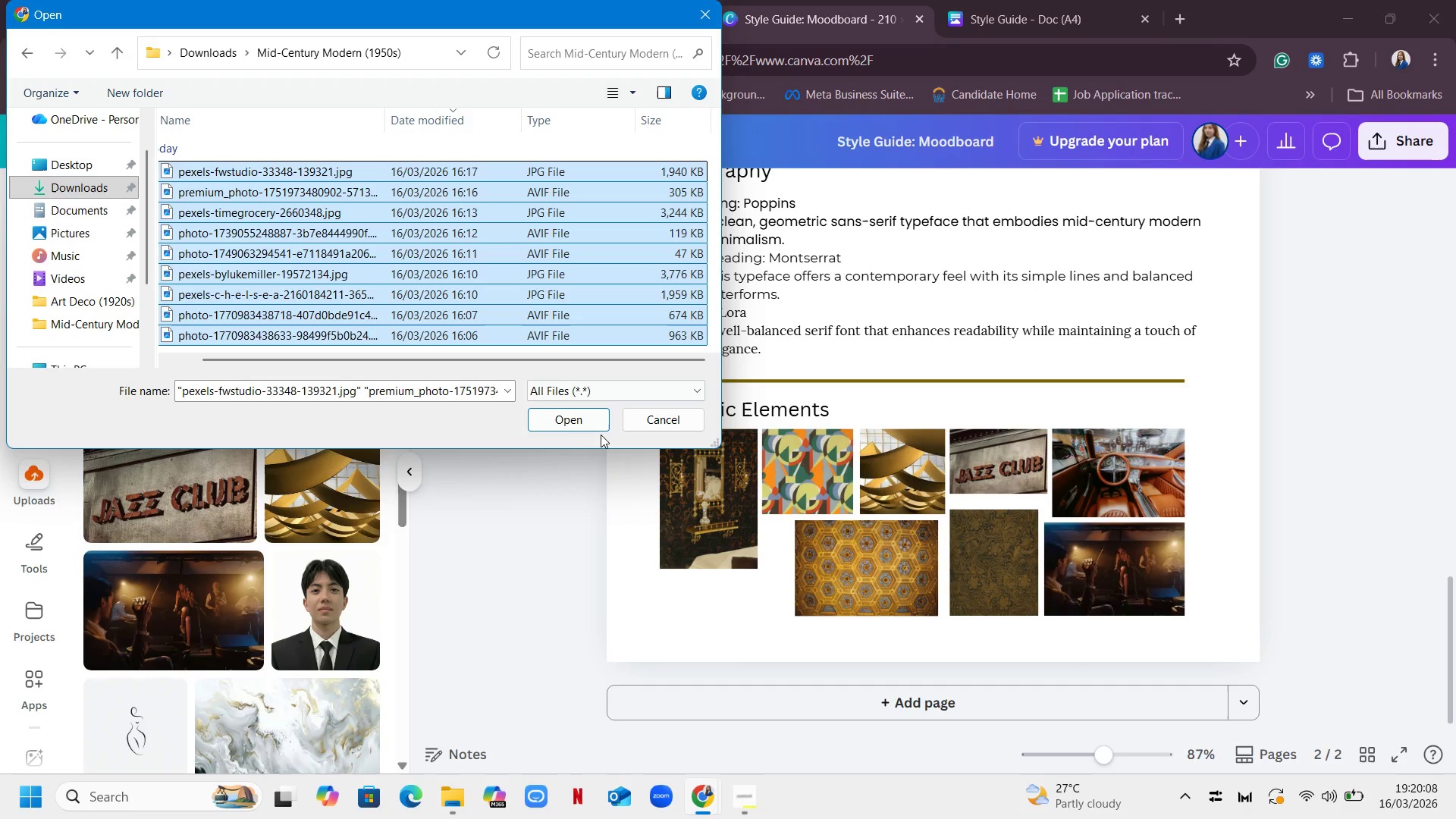 
scroll: coordinate [260, 338], scroll_direction: down, amount: 2.0
 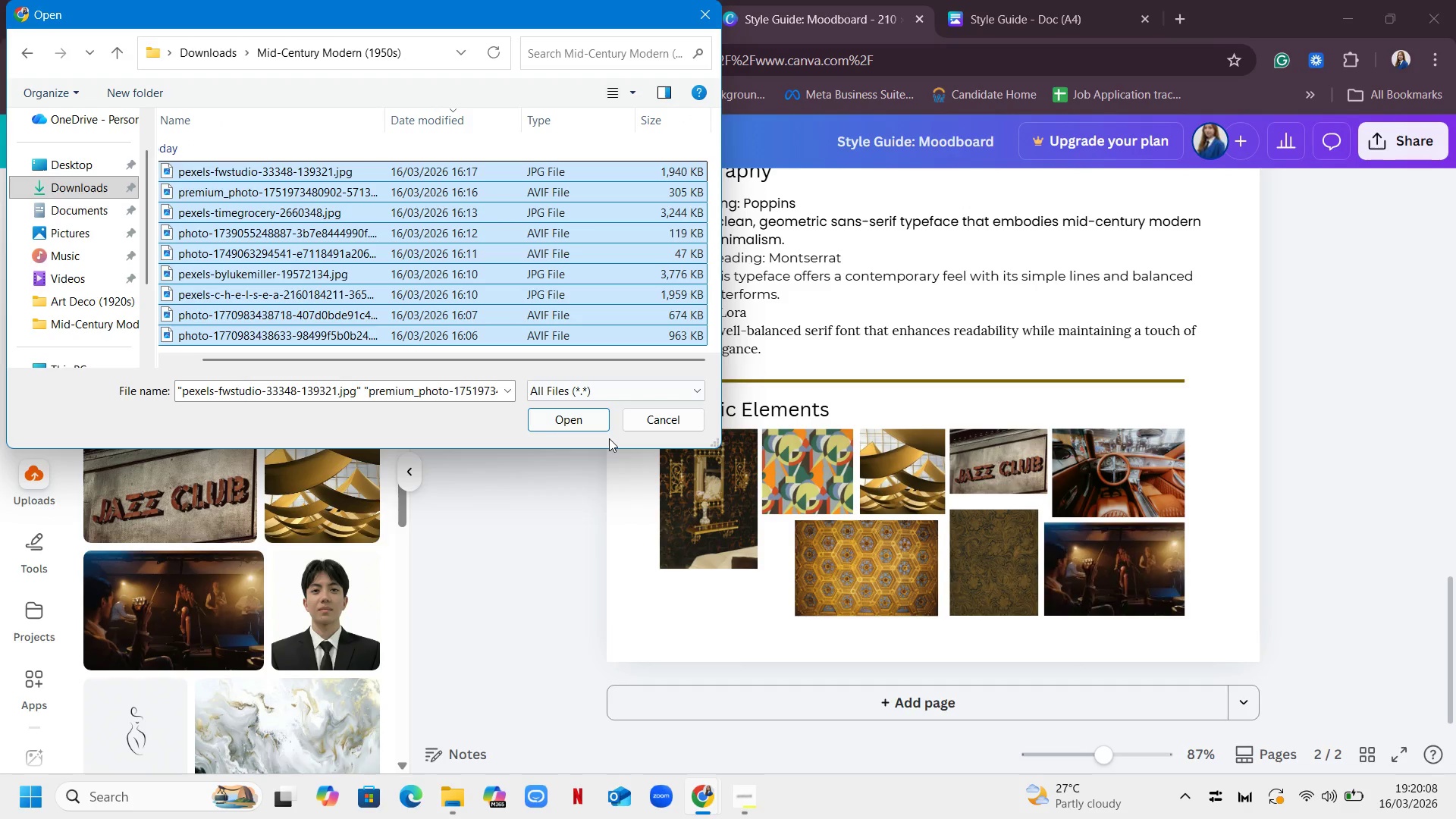 
left_click([584, 431])
 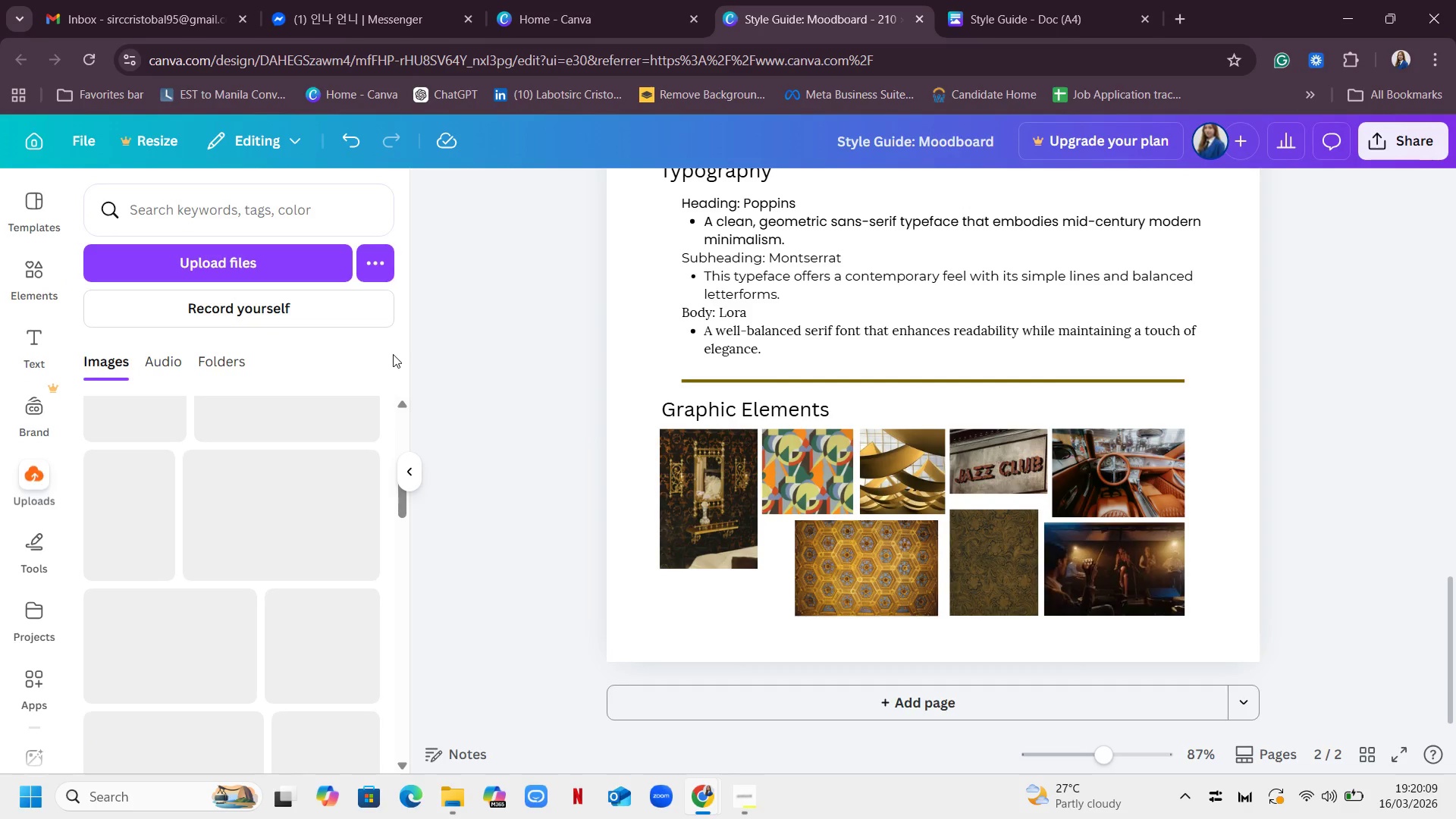 
scroll: coordinate [312, 414], scroll_direction: up, amount: 22.0
 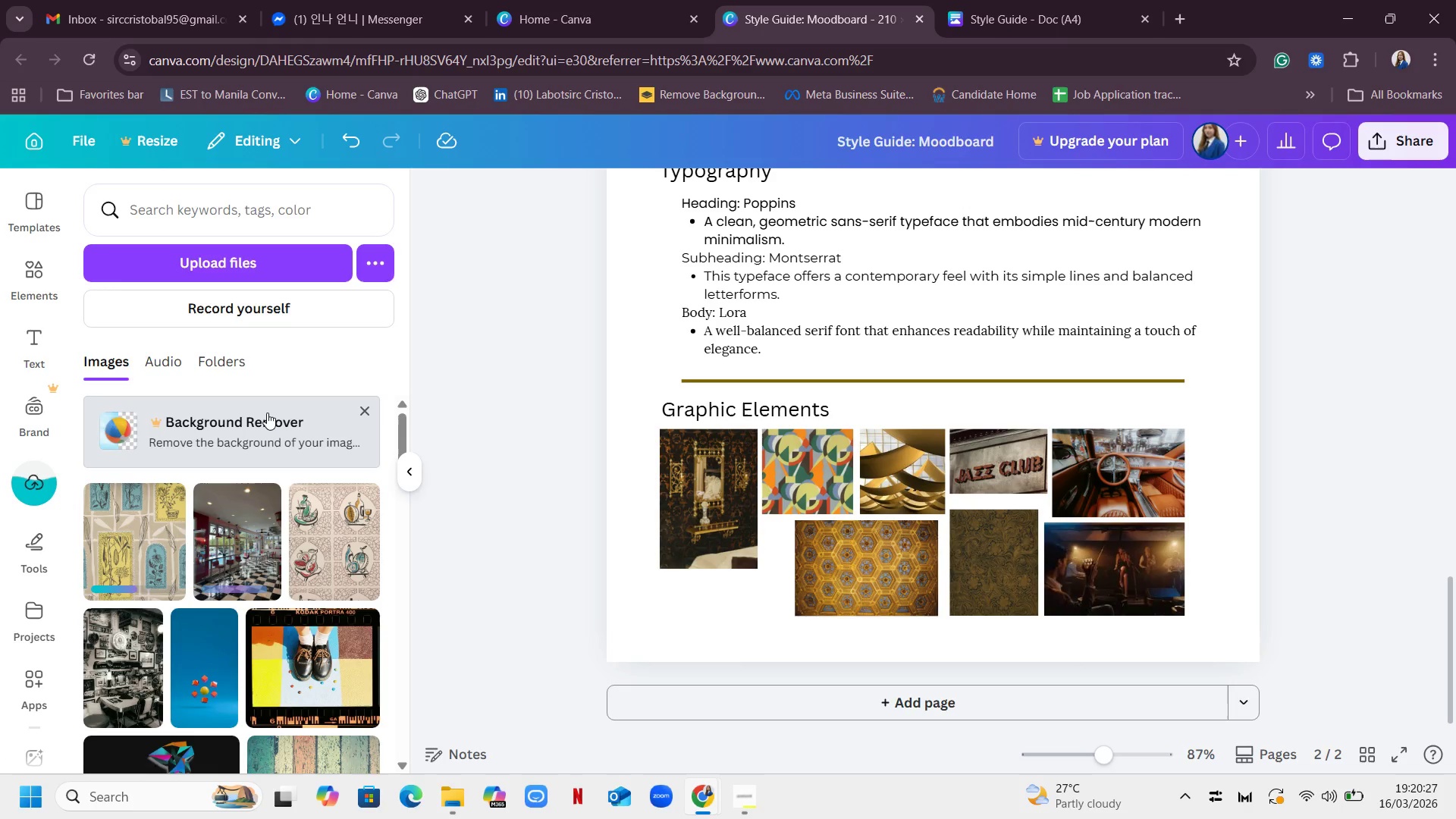 
wait(20.1)
 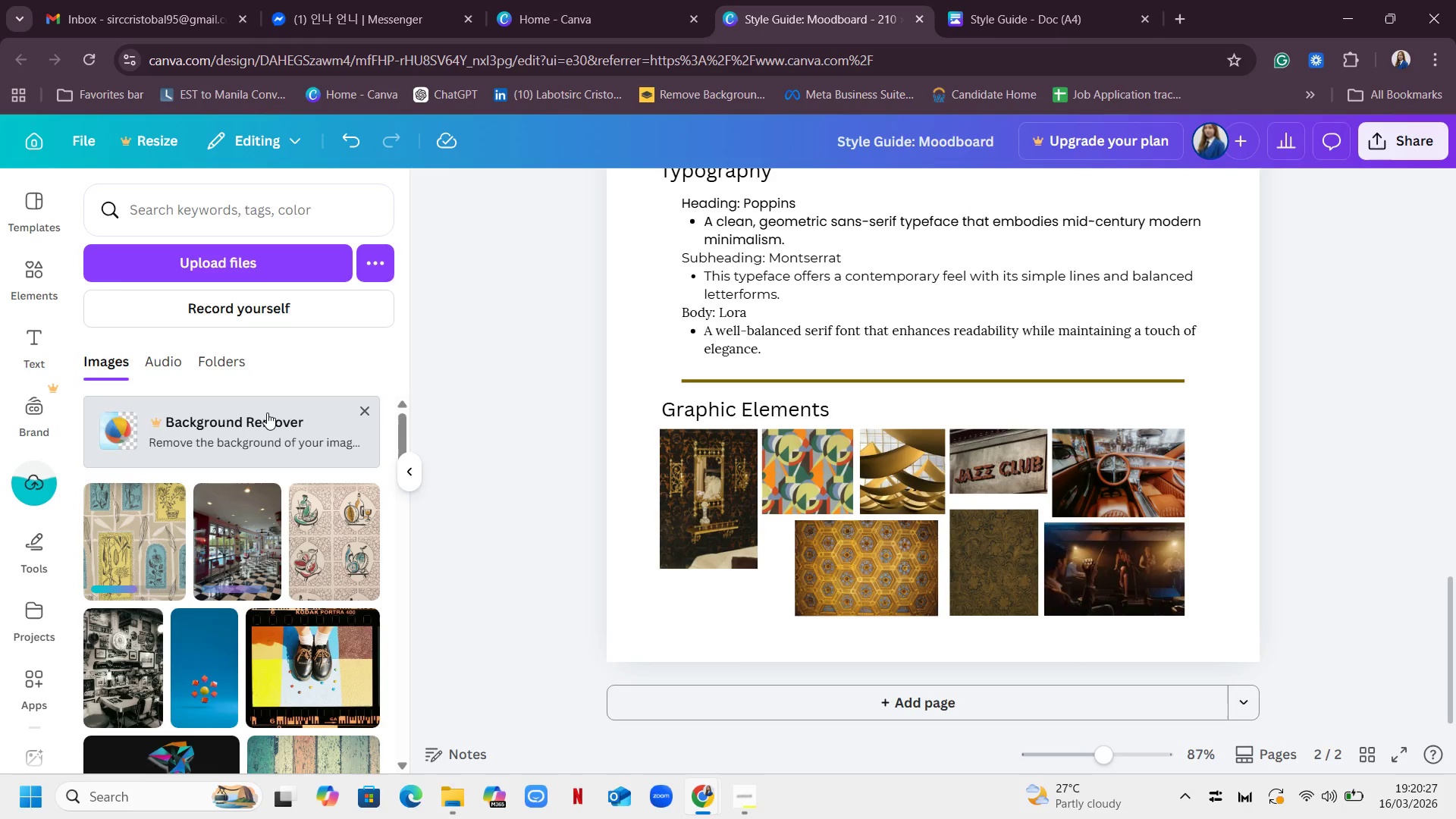 
scroll: coordinate [1180, 395], scroll_direction: down, amount: 5.0
 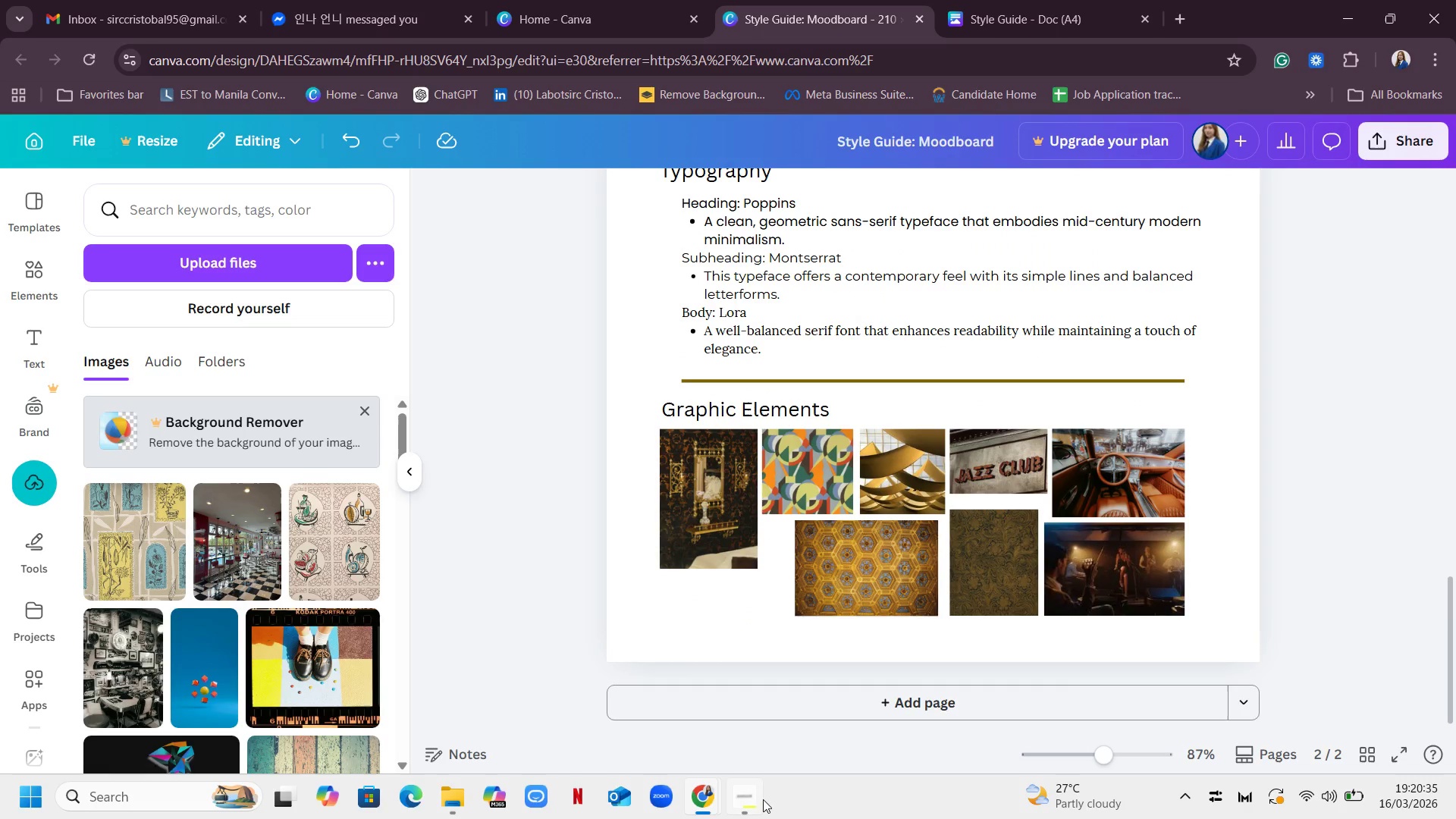 
left_click([733, 804])